 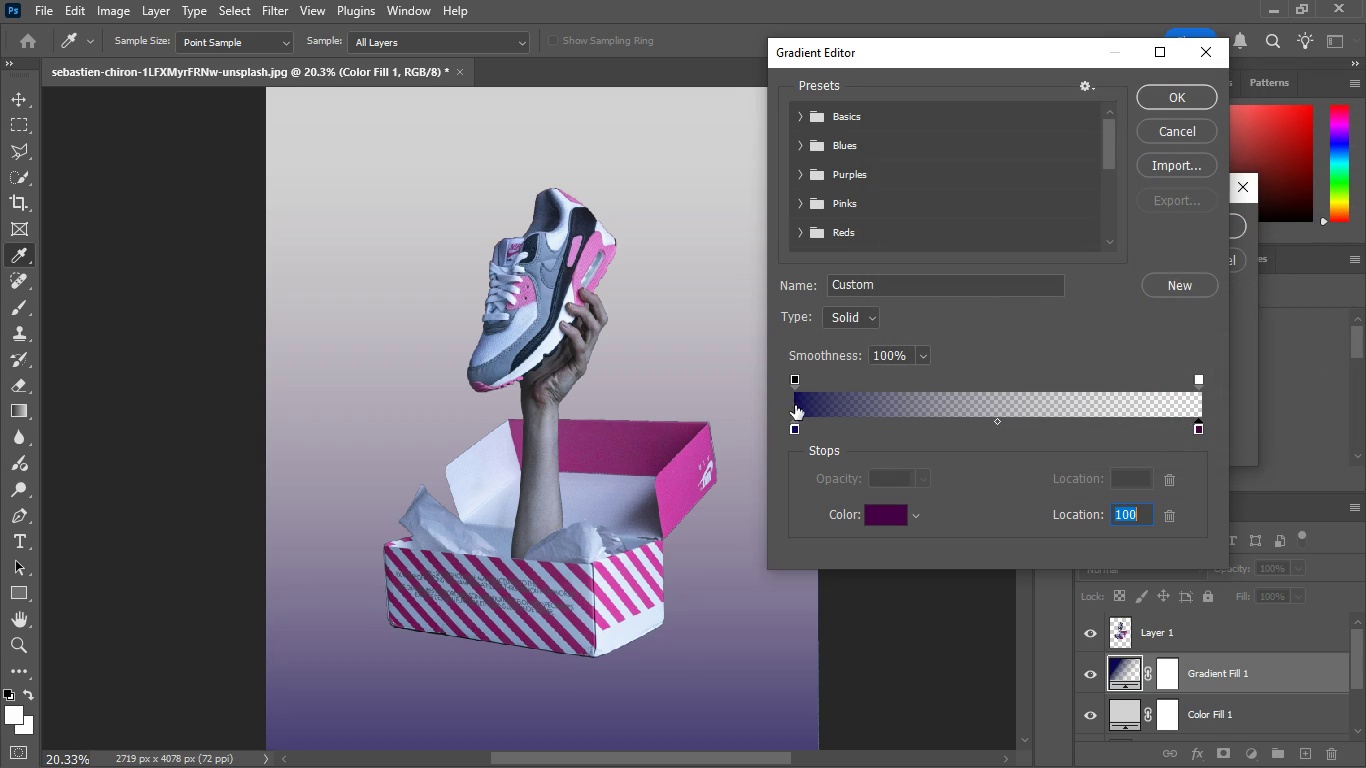 
double_click([798, 428])
 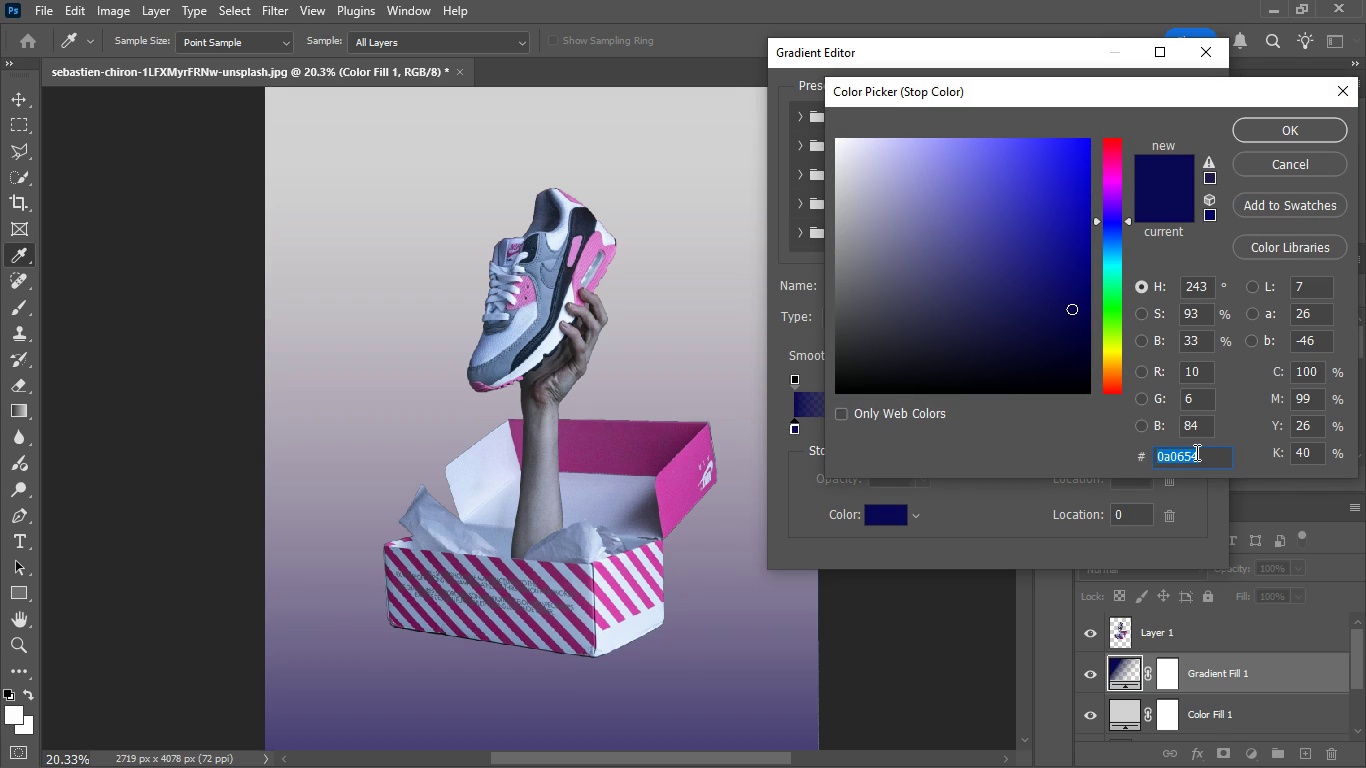 
right_click([1198, 452])
 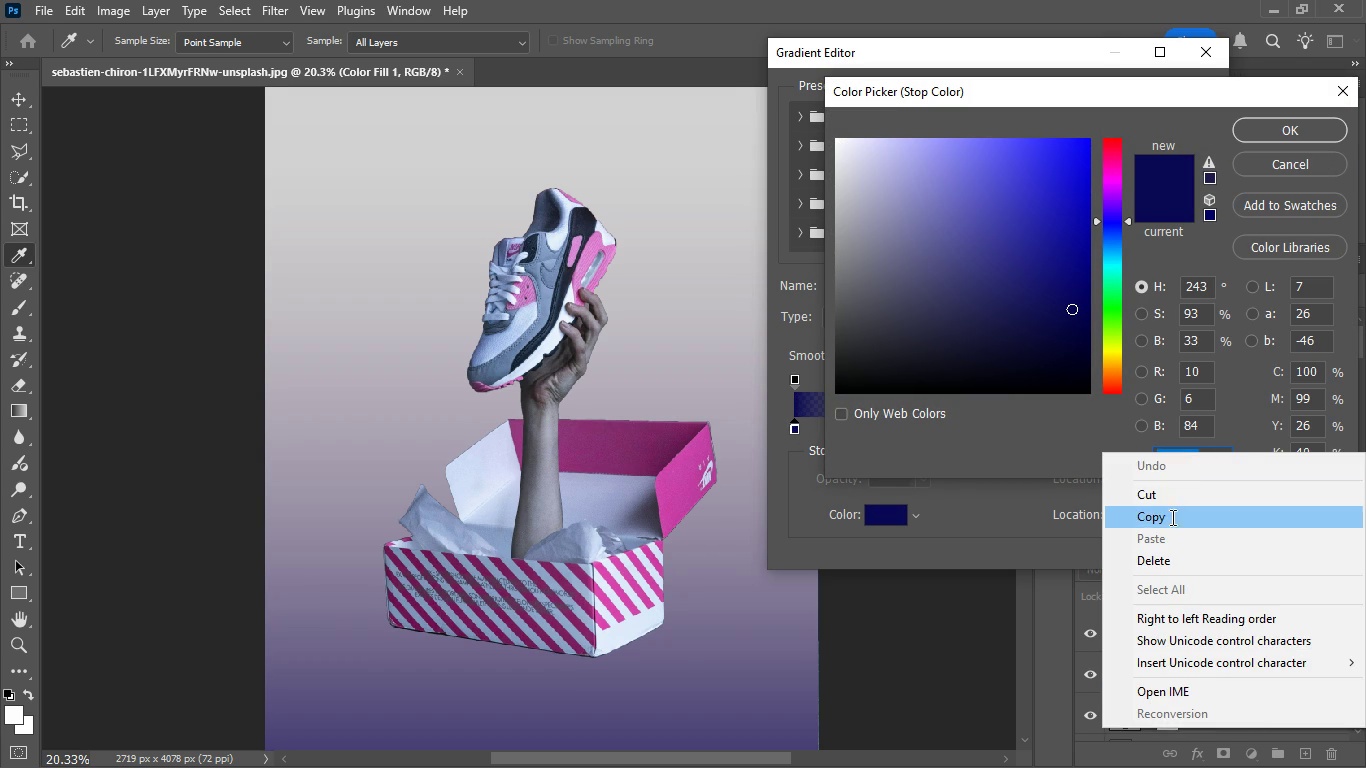 
left_click([1171, 516])
 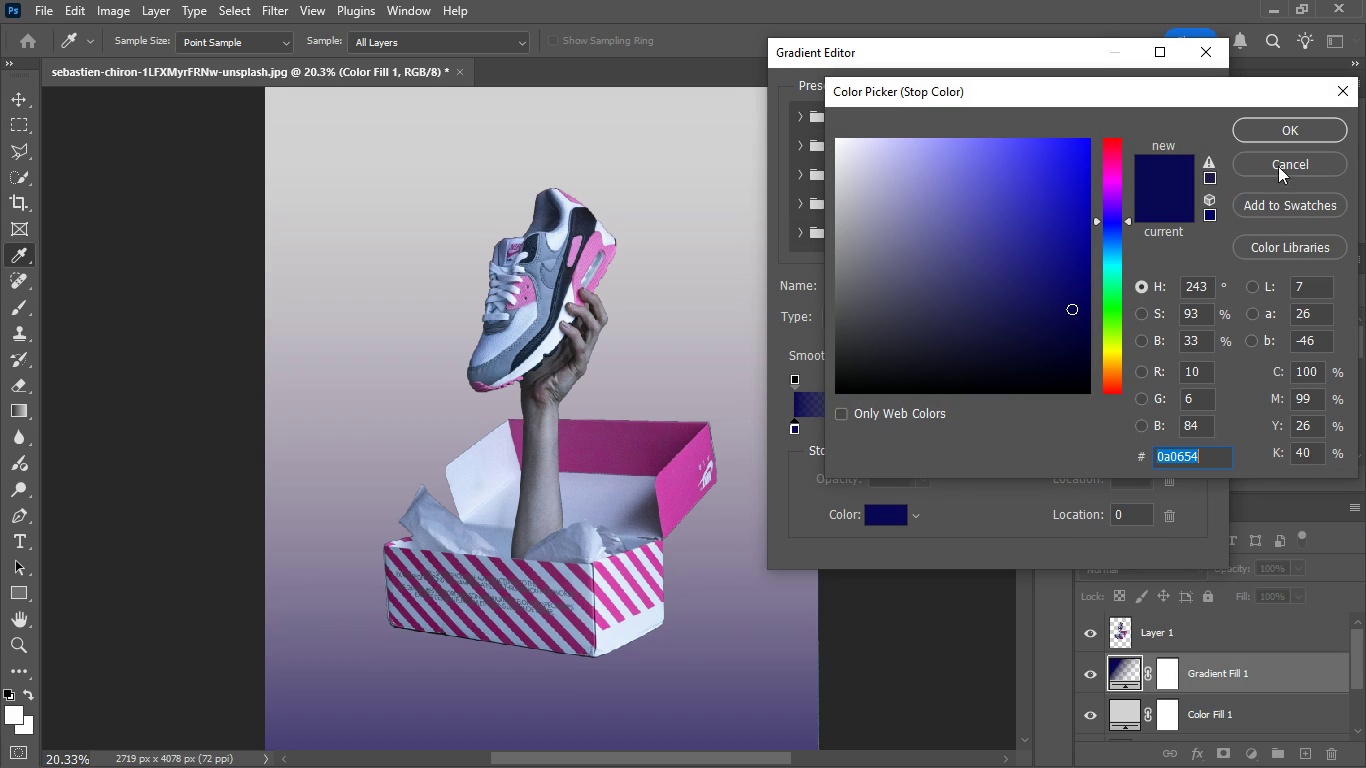 
left_click([1278, 166])
 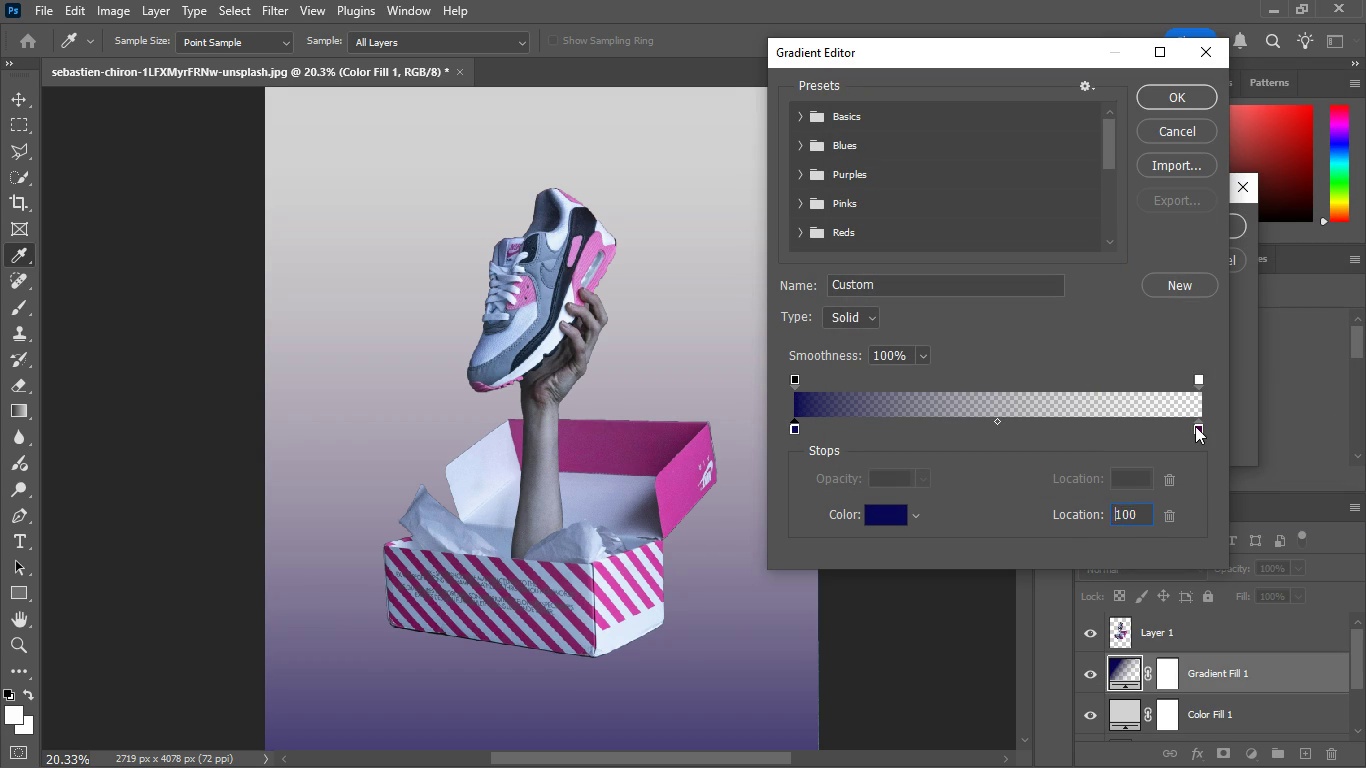 
double_click([1195, 426])
 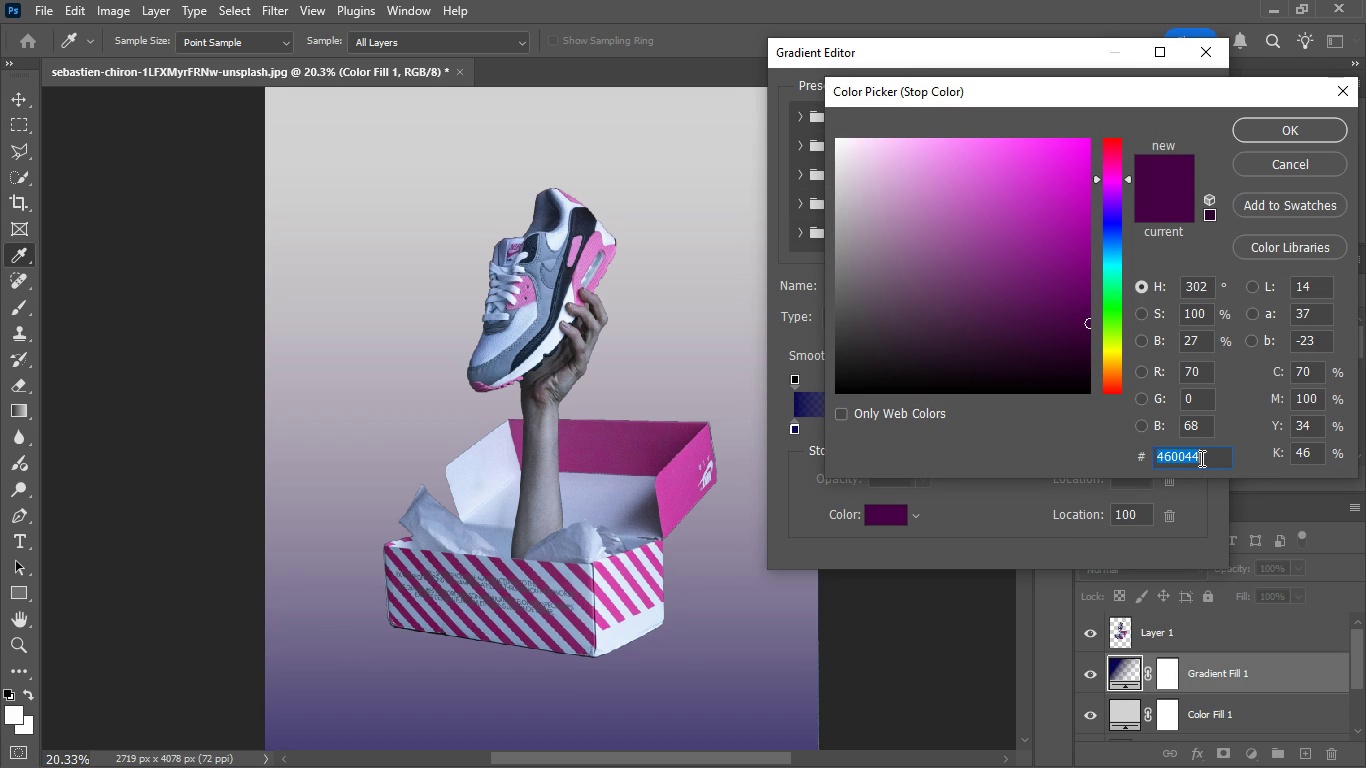 
right_click([1200, 458])
 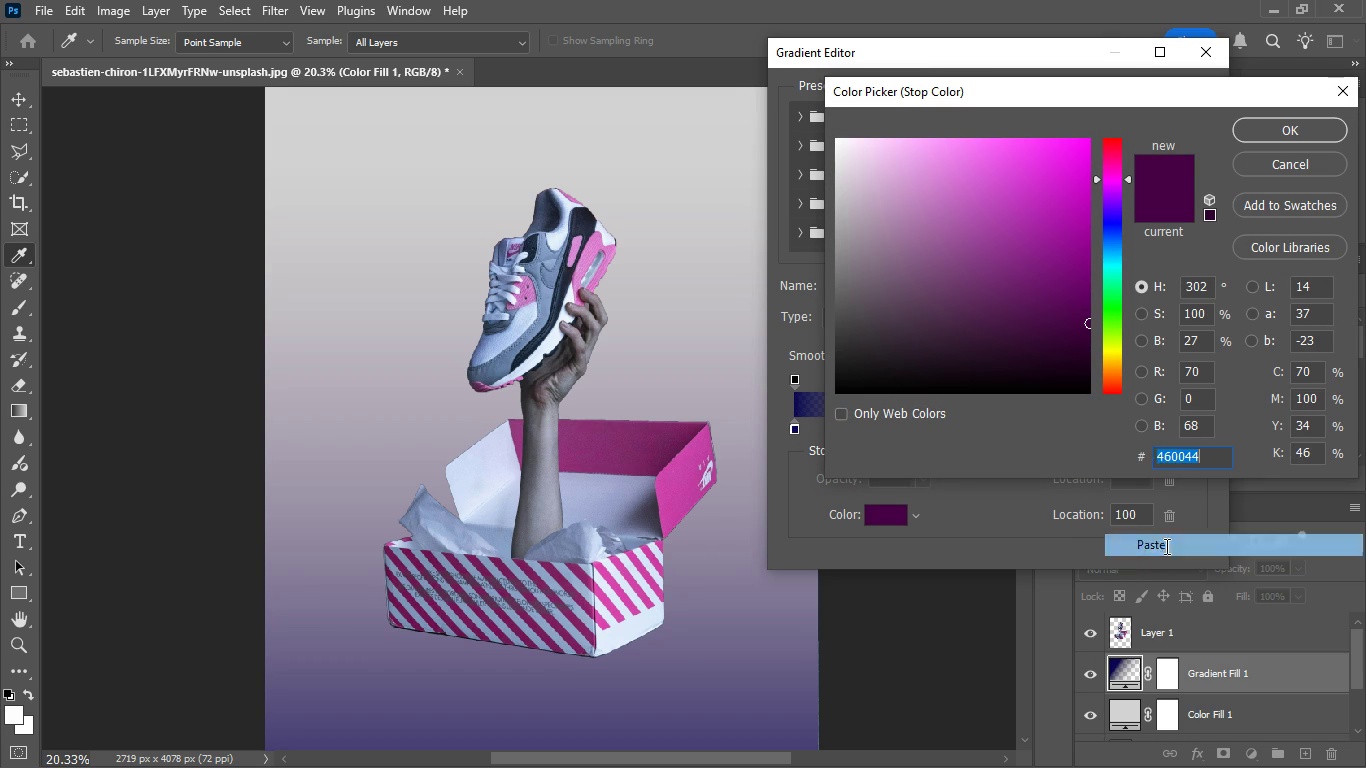 
left_click([1165, 546])